 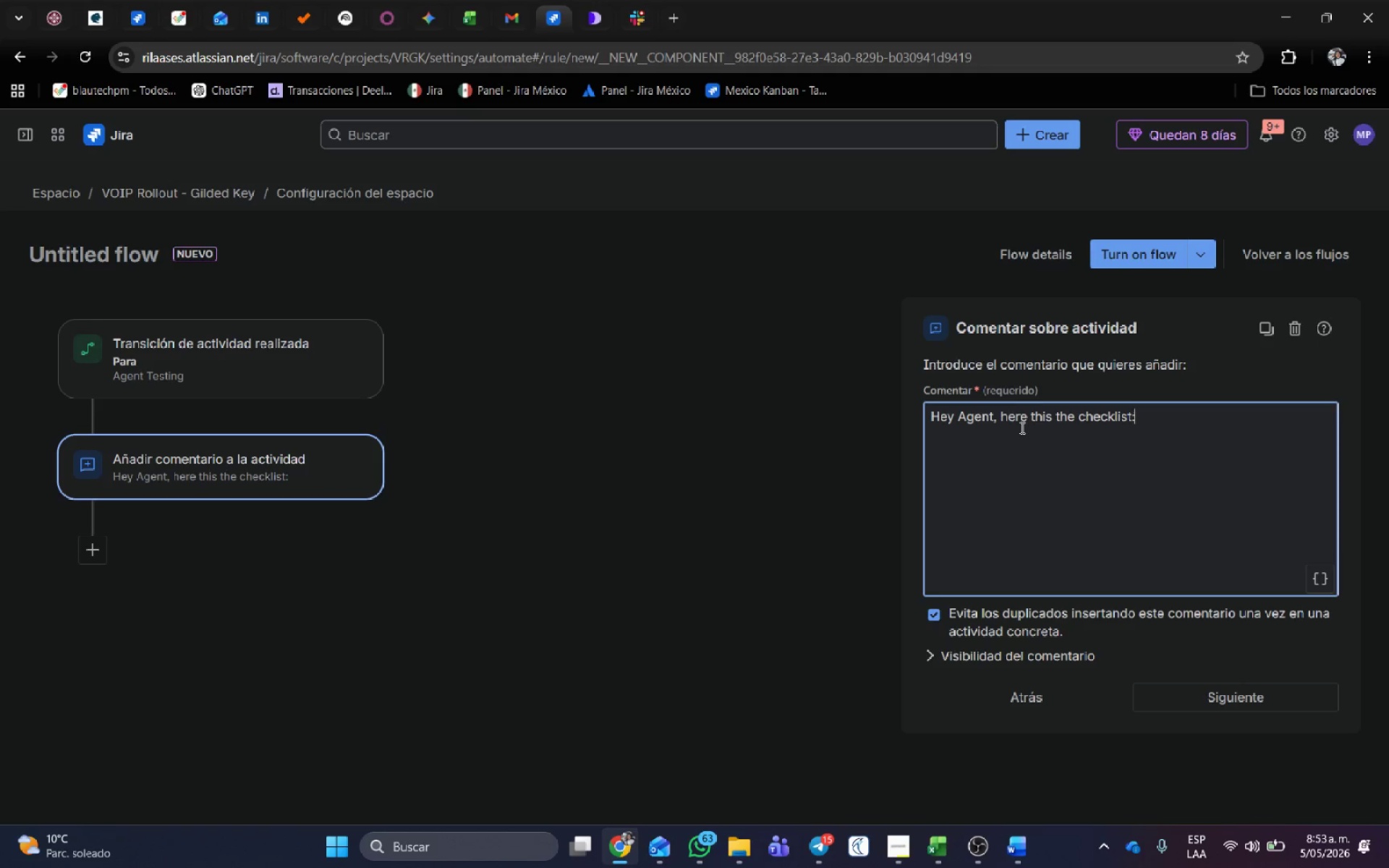 
key(Enter)
 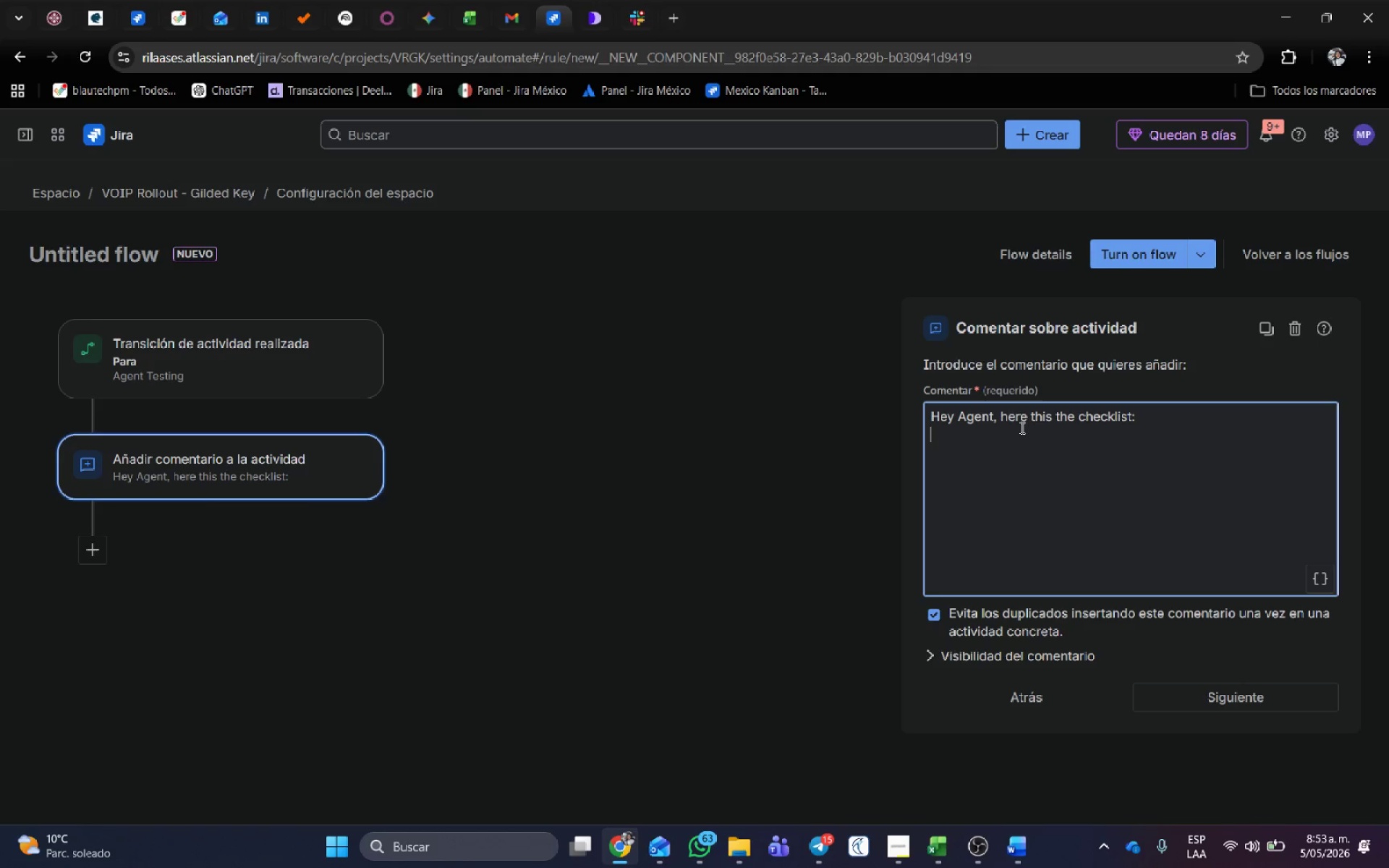 
key(Enter)
 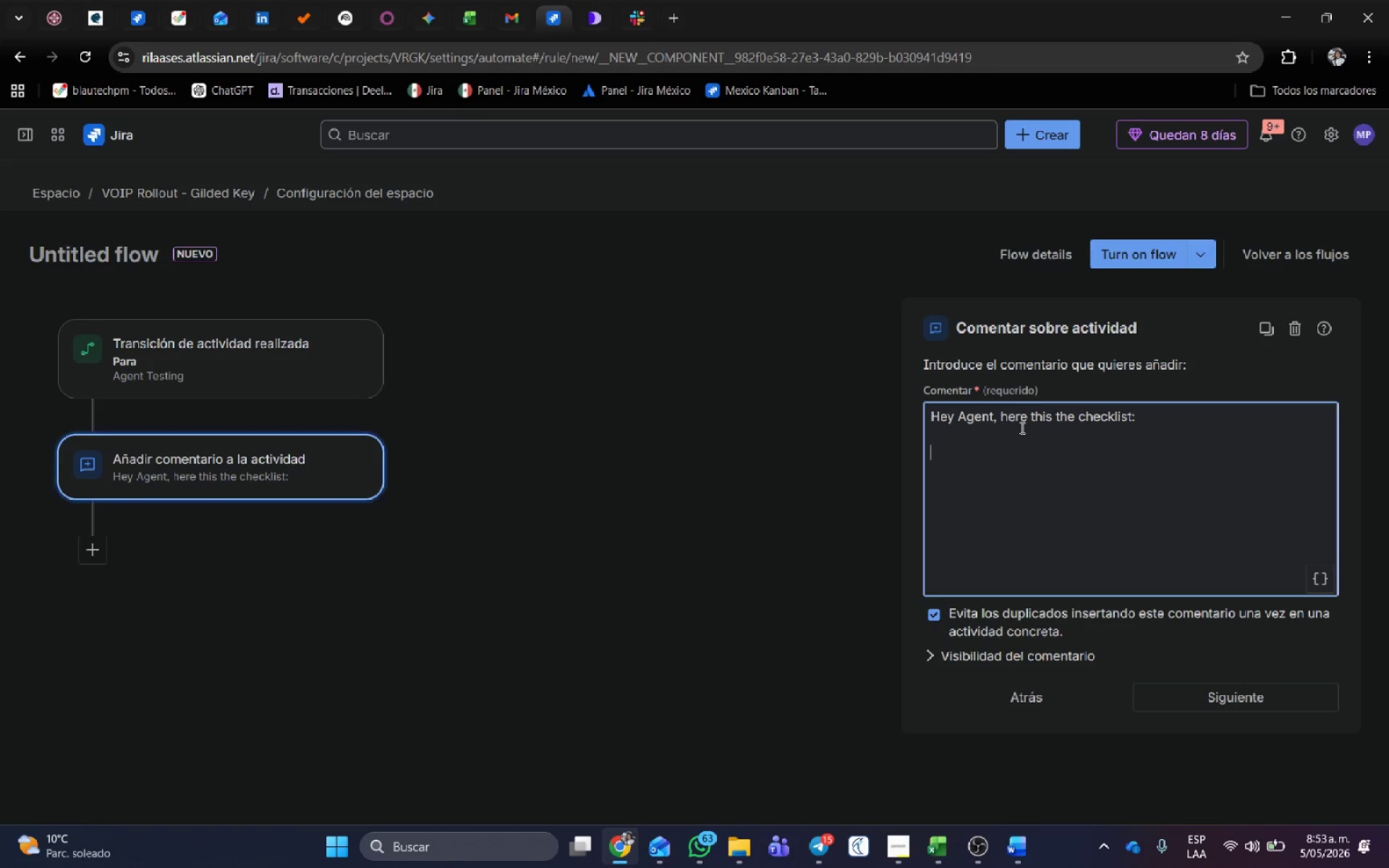 
key(Control+ControlLeft)
 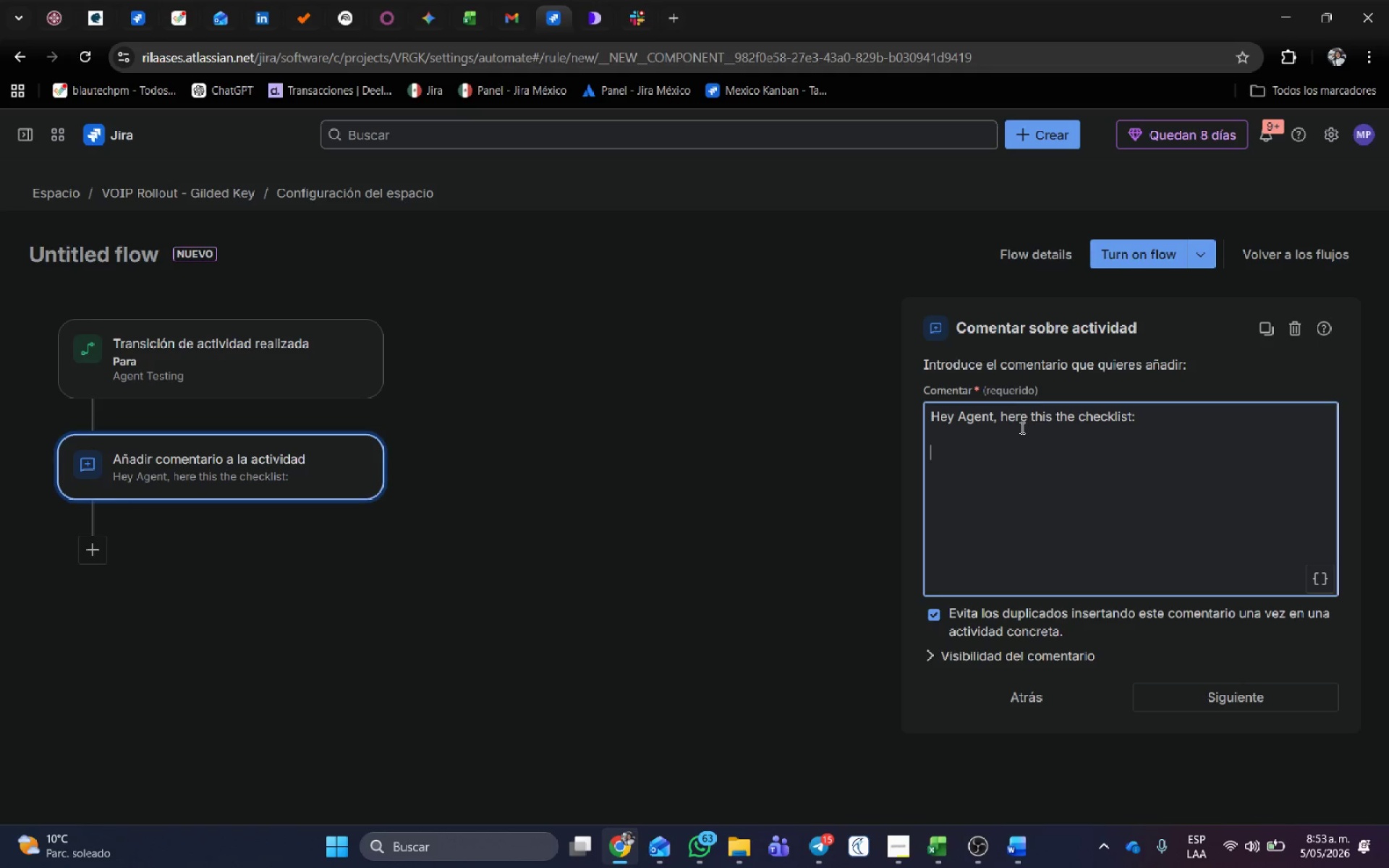 
key(Control+V)
 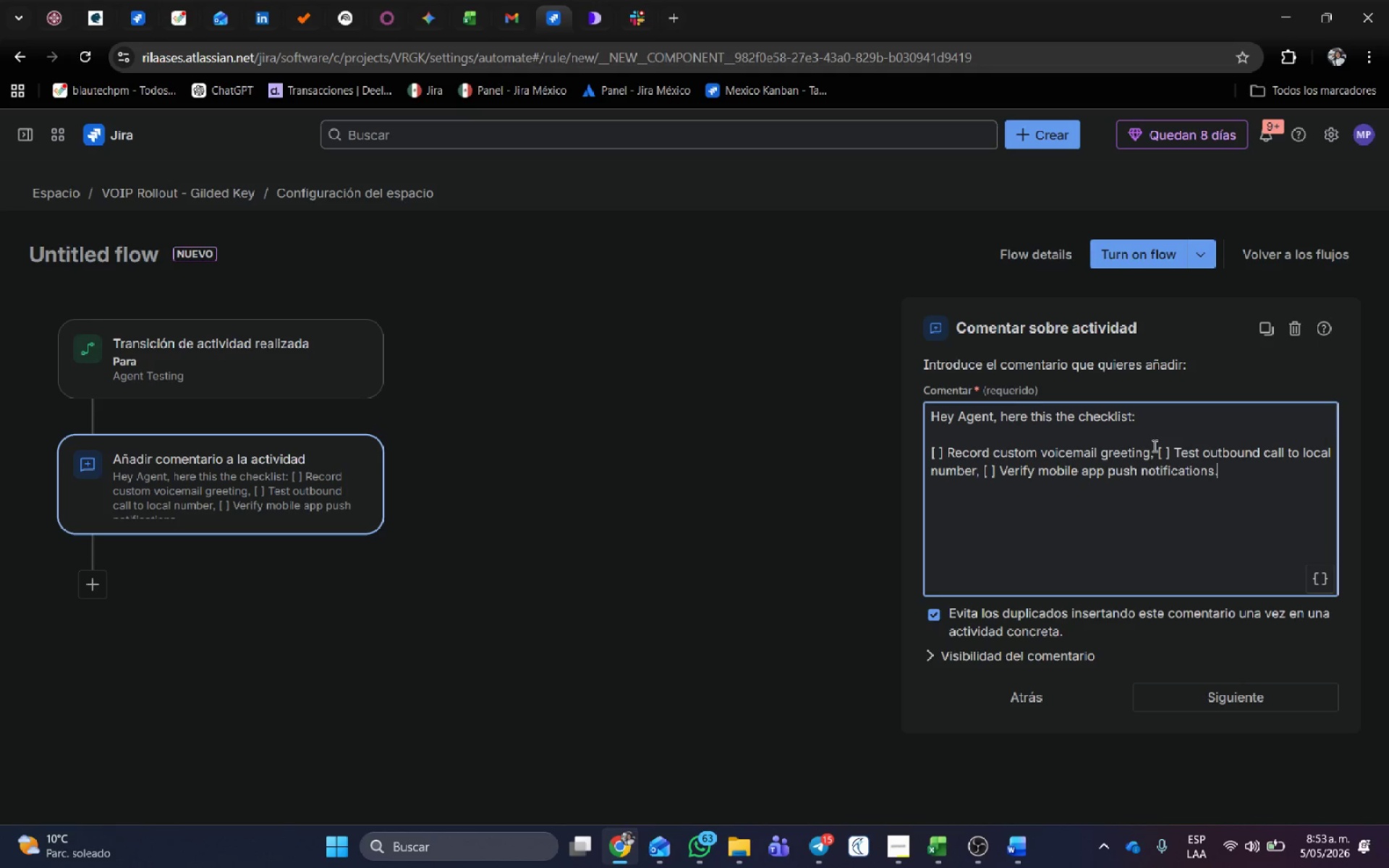 
left_click([1154, 454])
 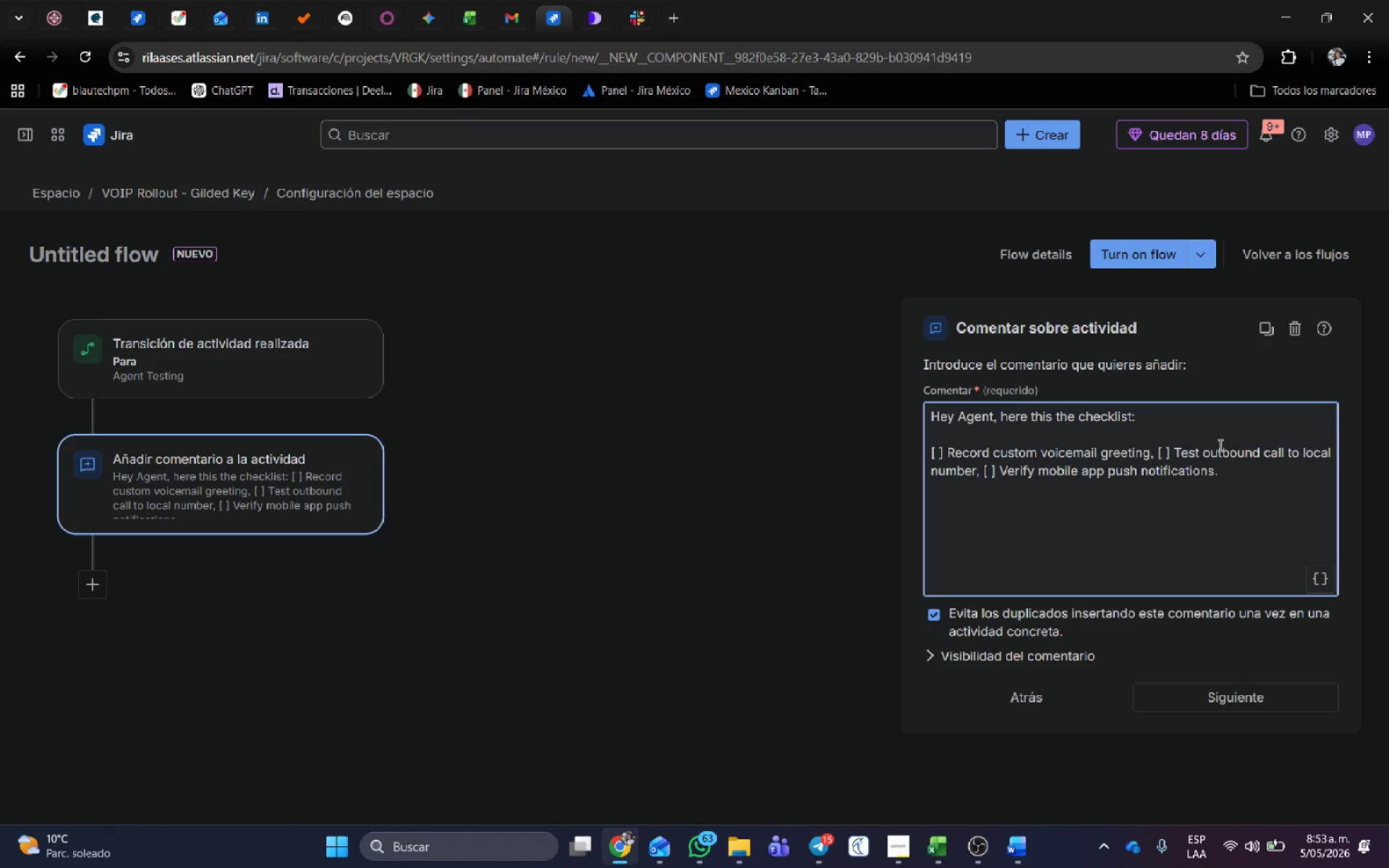 
key(Backspace)
 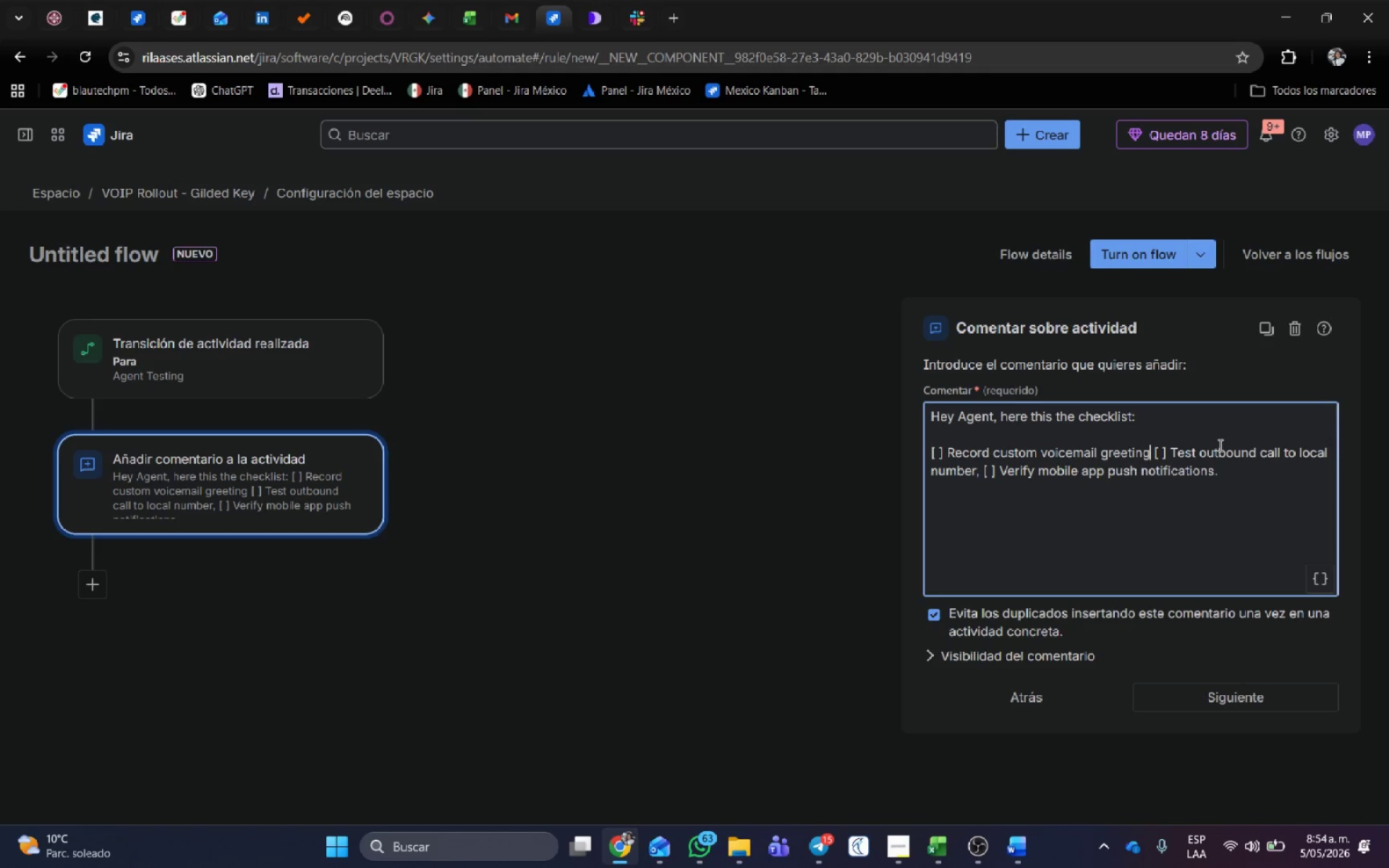 
key(Enter)
 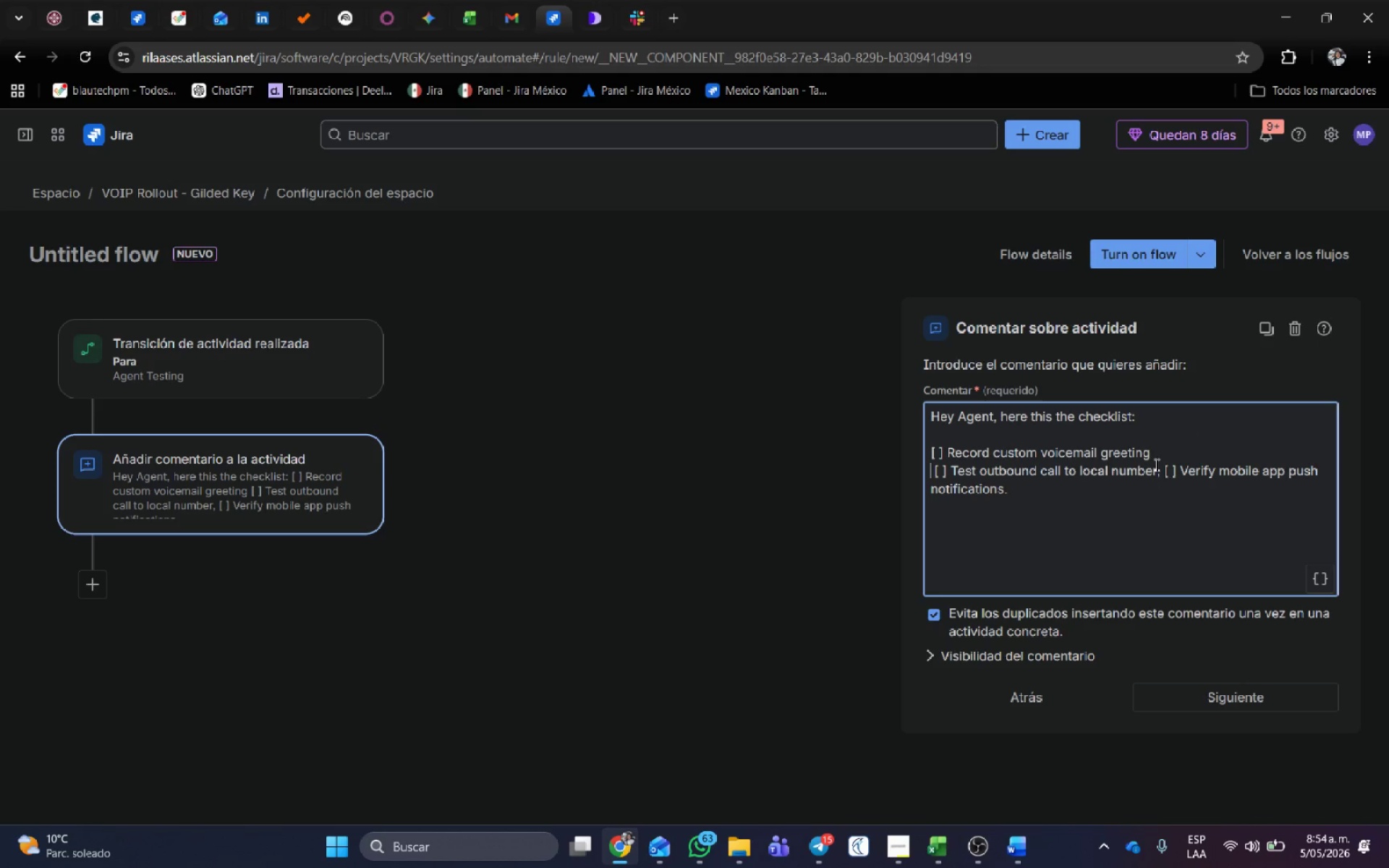 
left_click([1160, 472])
 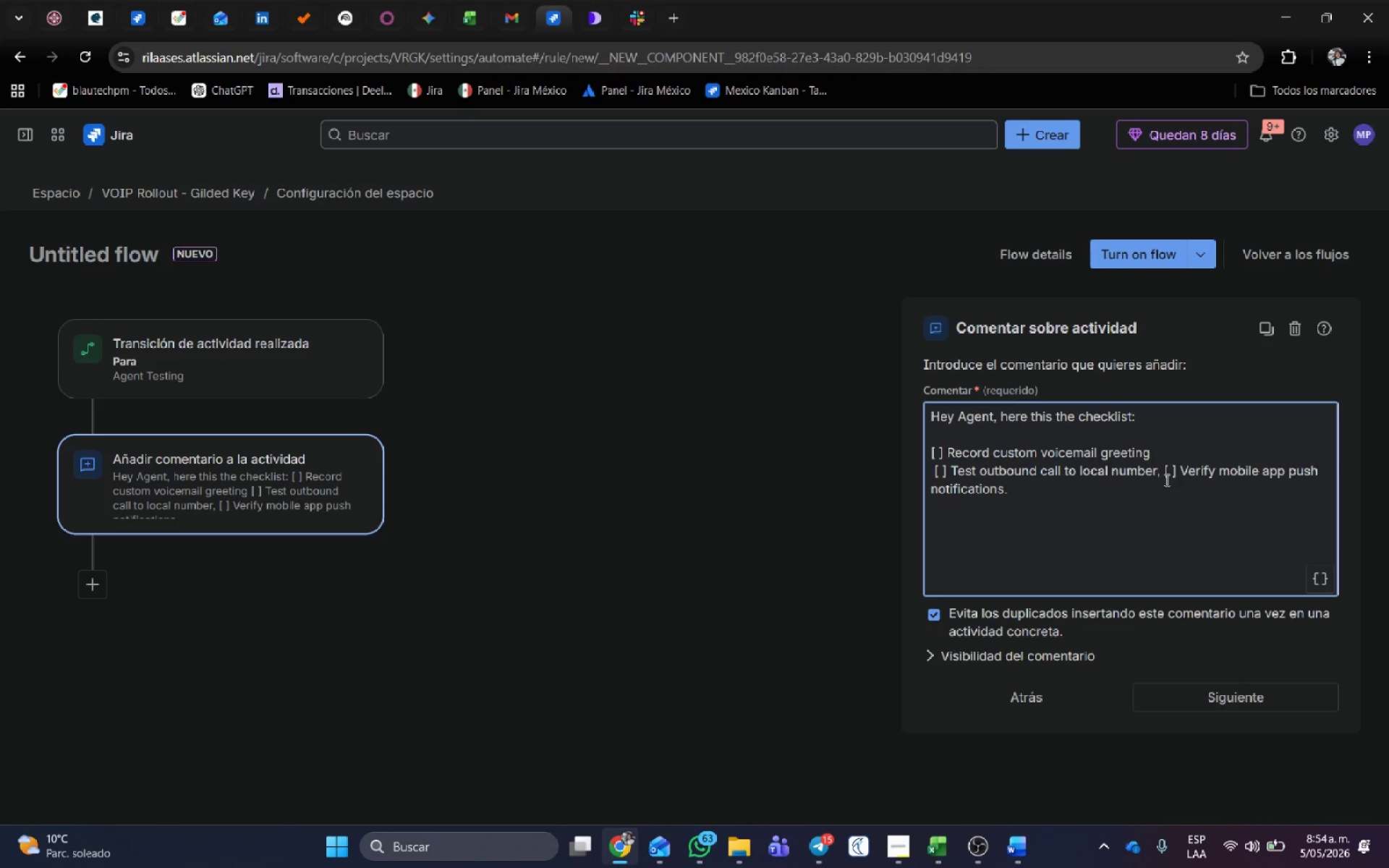 
key(Backspace)
 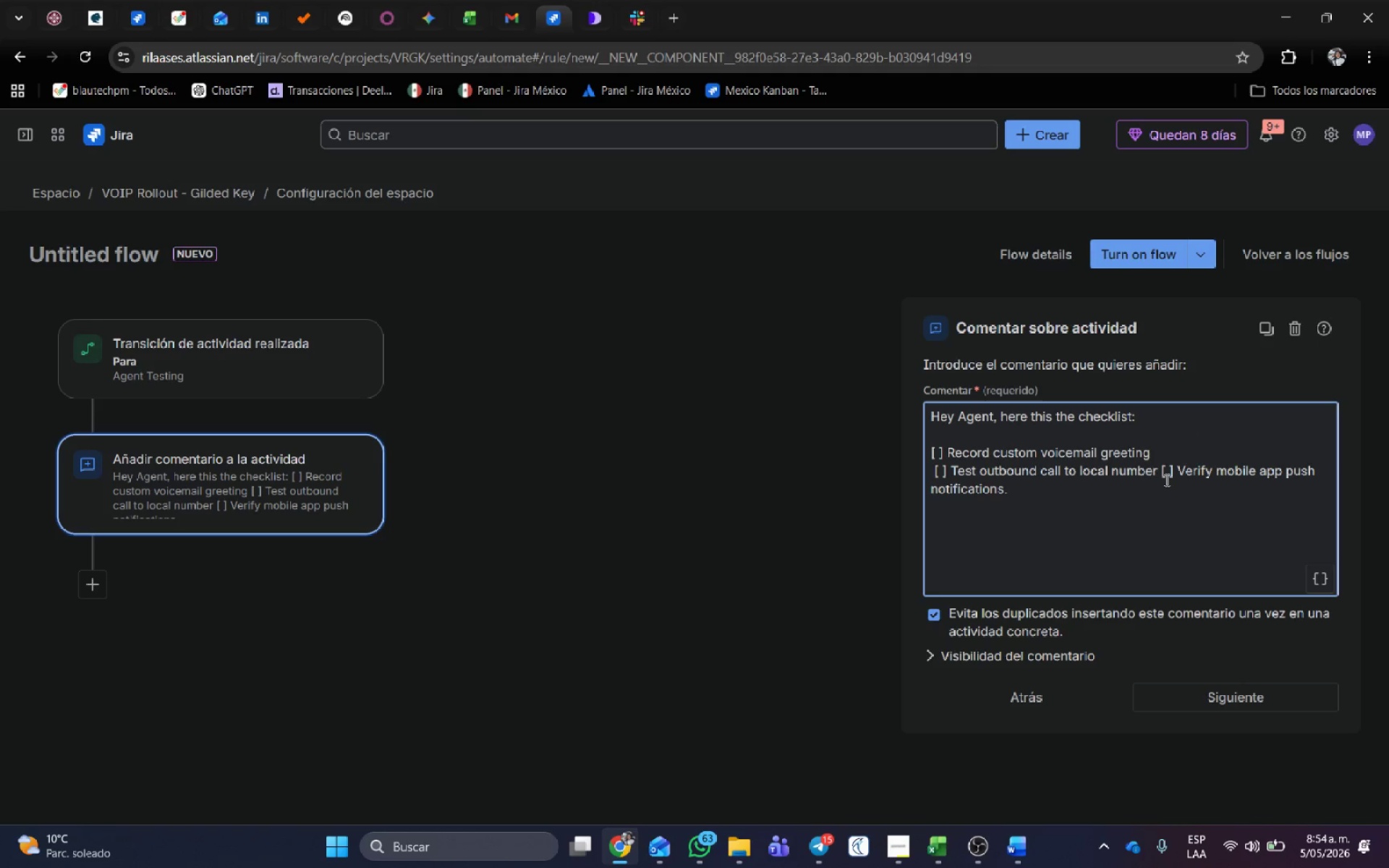 
key(Enter)
 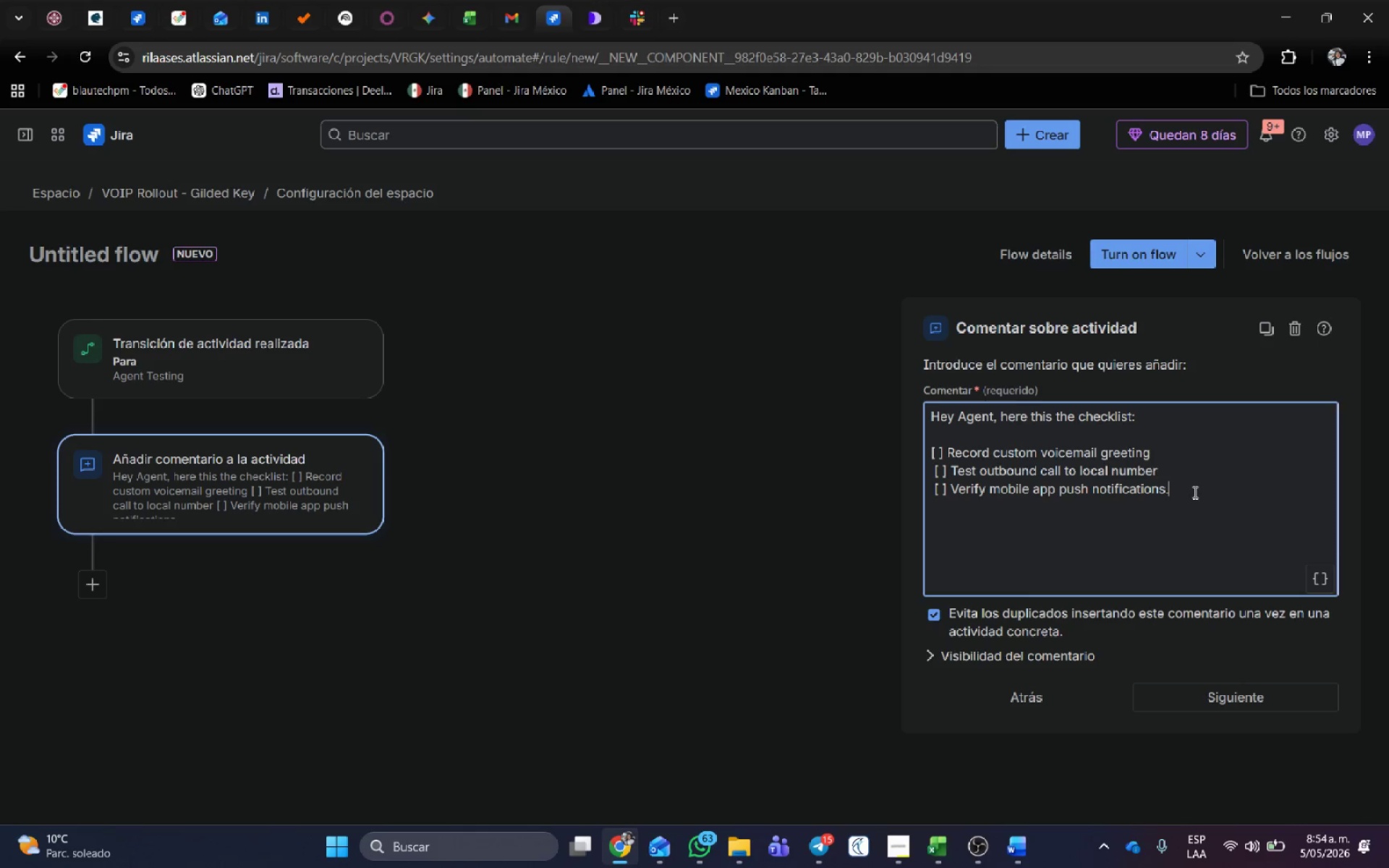 
key(Enter)
 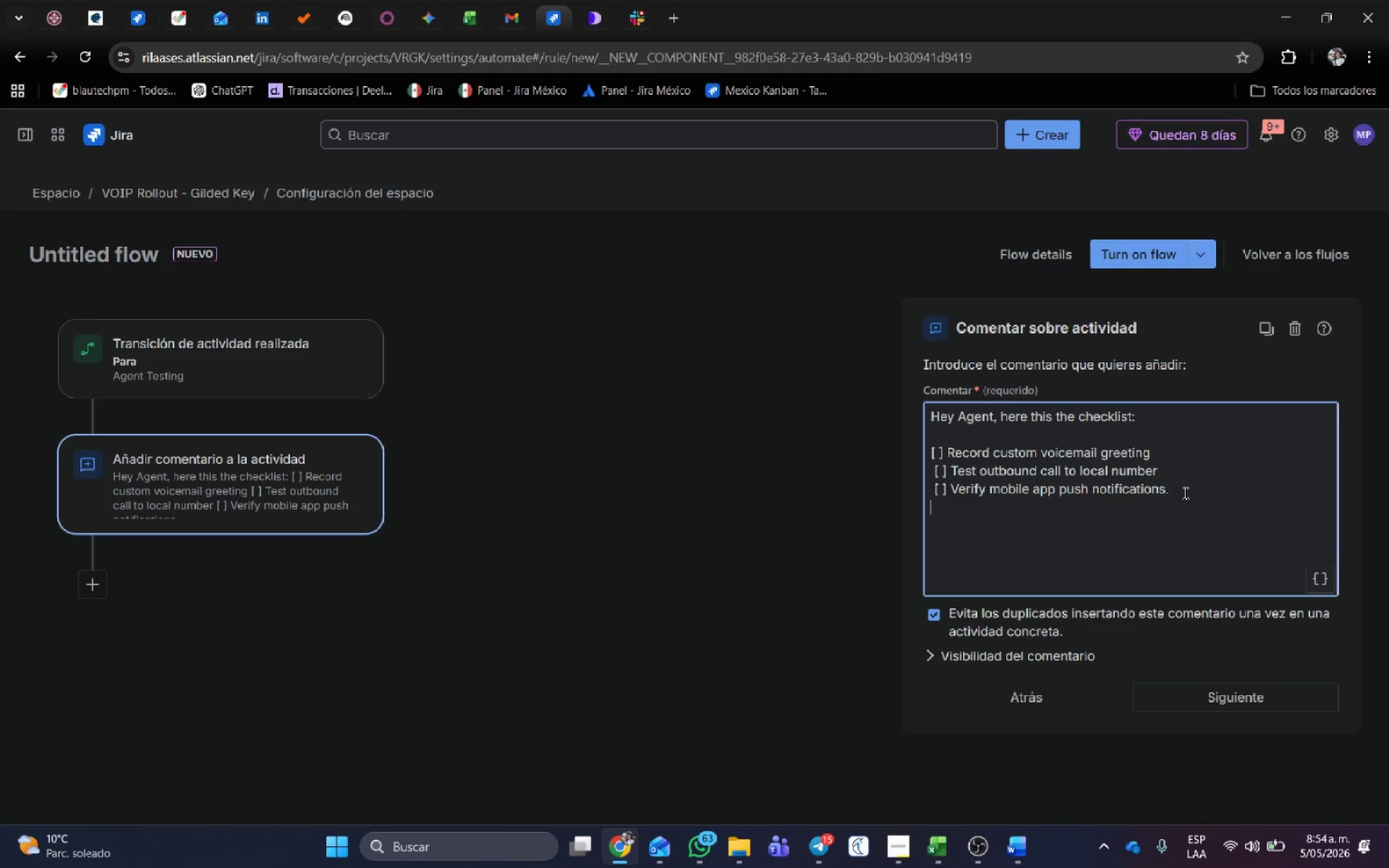 
key(Enter)
 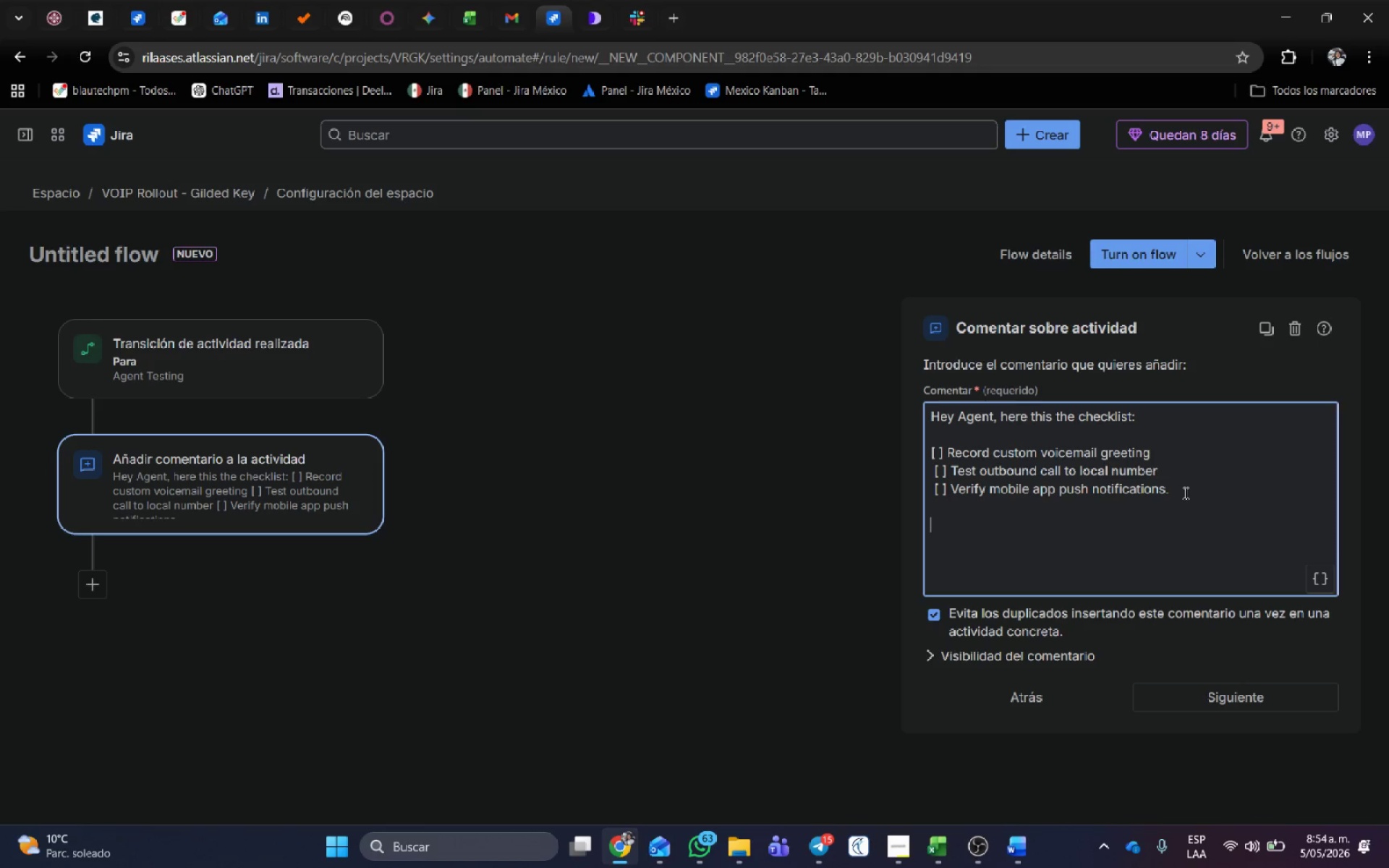 
type(Thanks)
 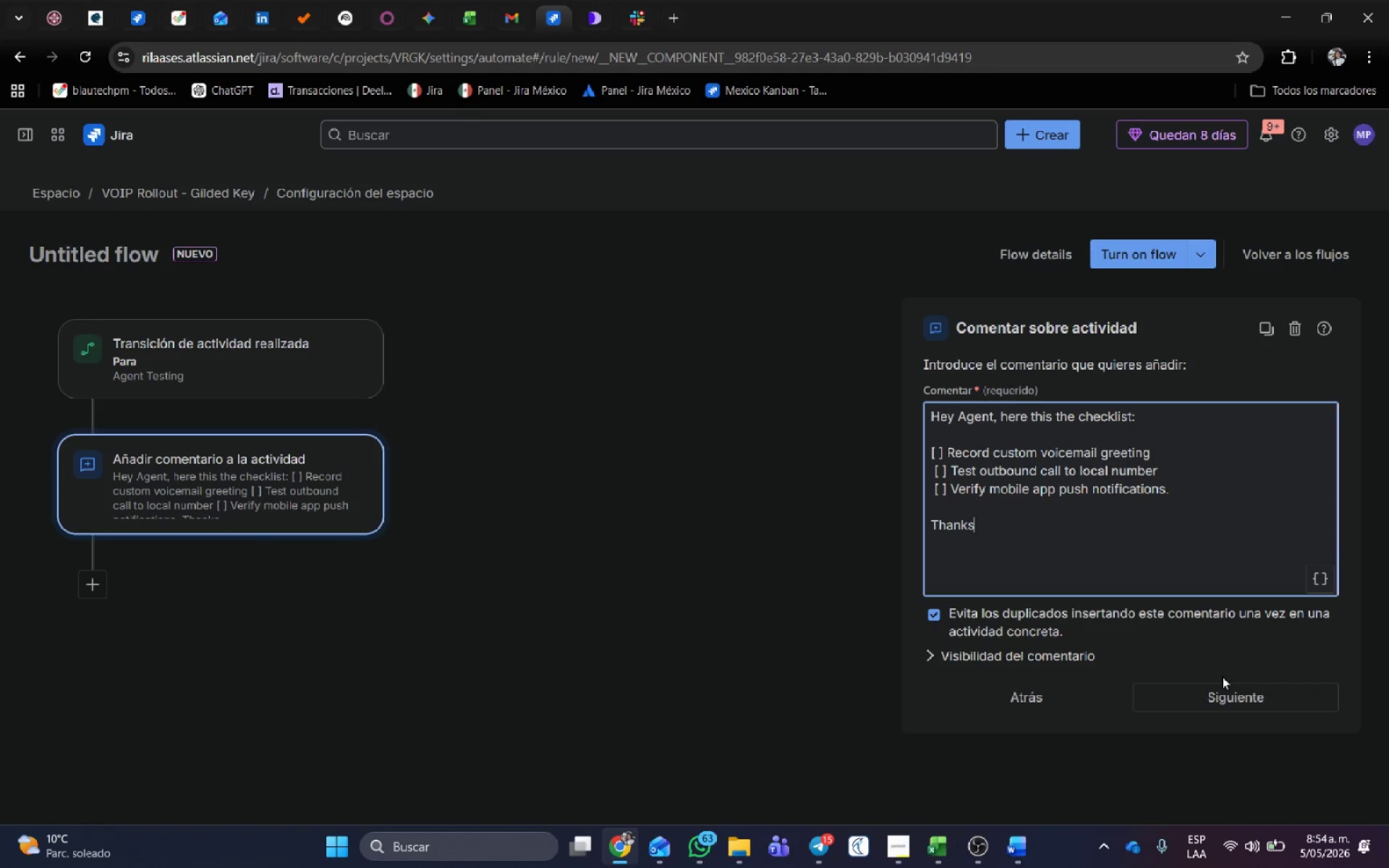 
left_click_drag(start_coordinate=[1224, 692], to_coordinate=[1220, 692])
 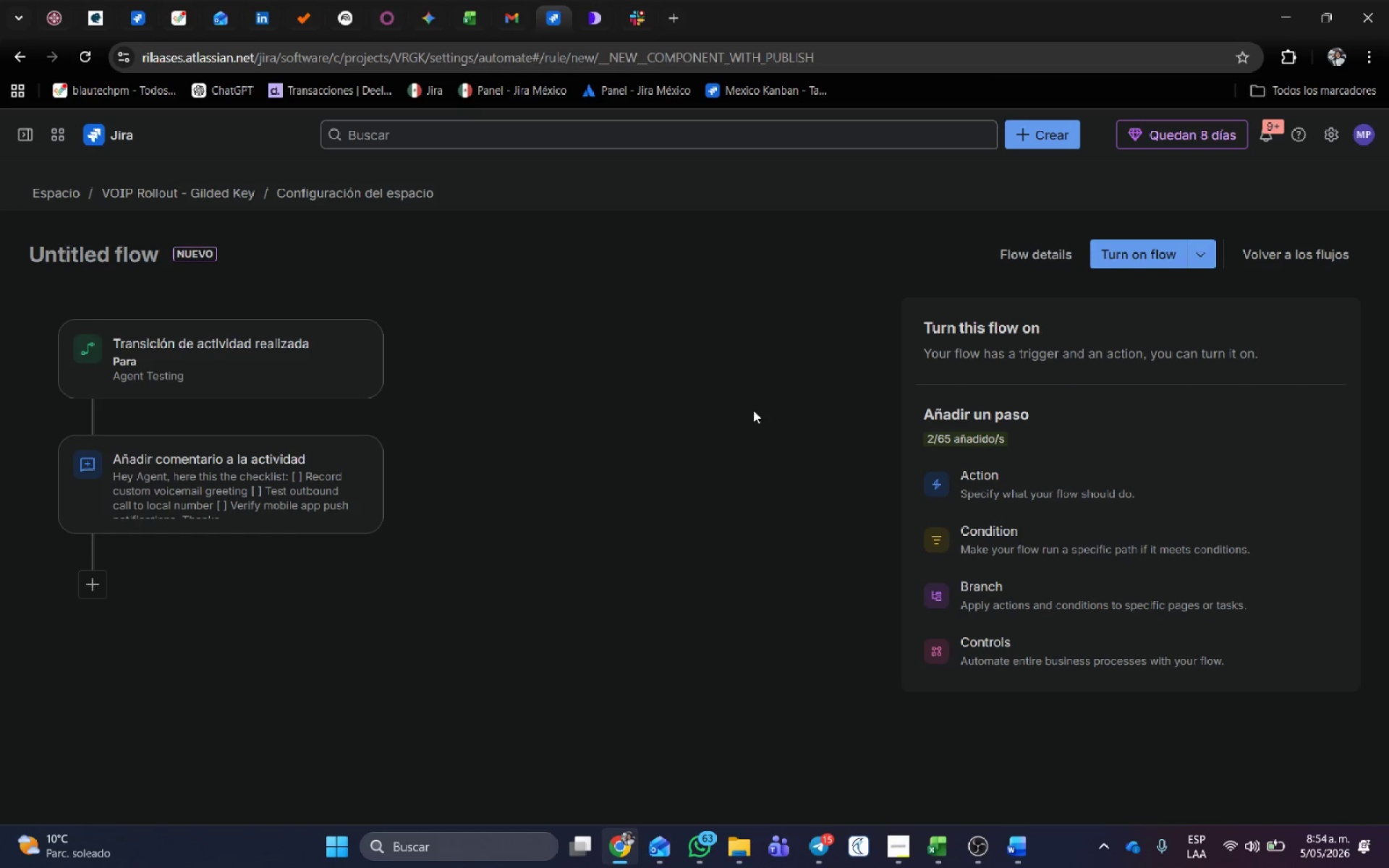 
left_click([710, 344])
 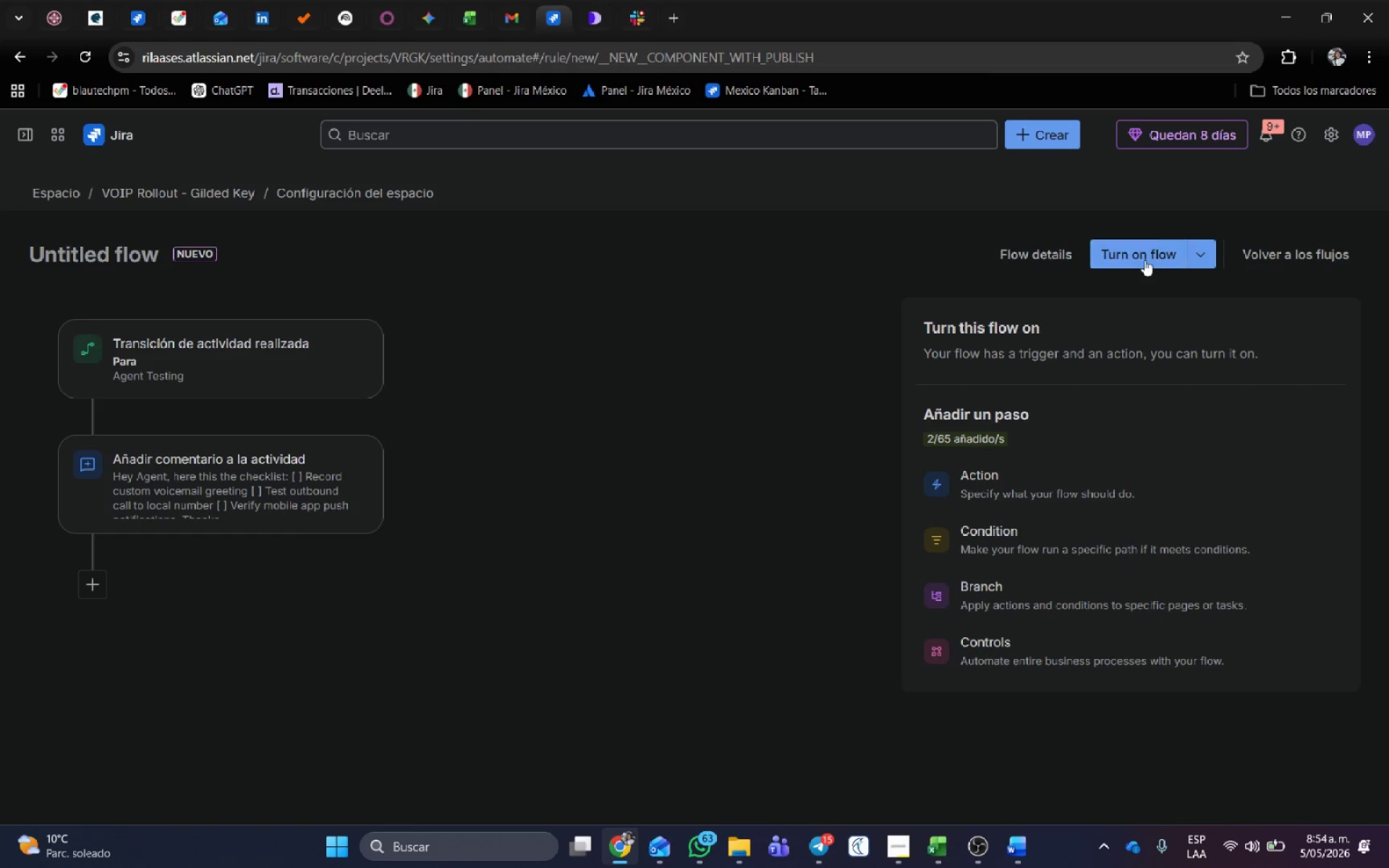 
left_click([1144, 258])
 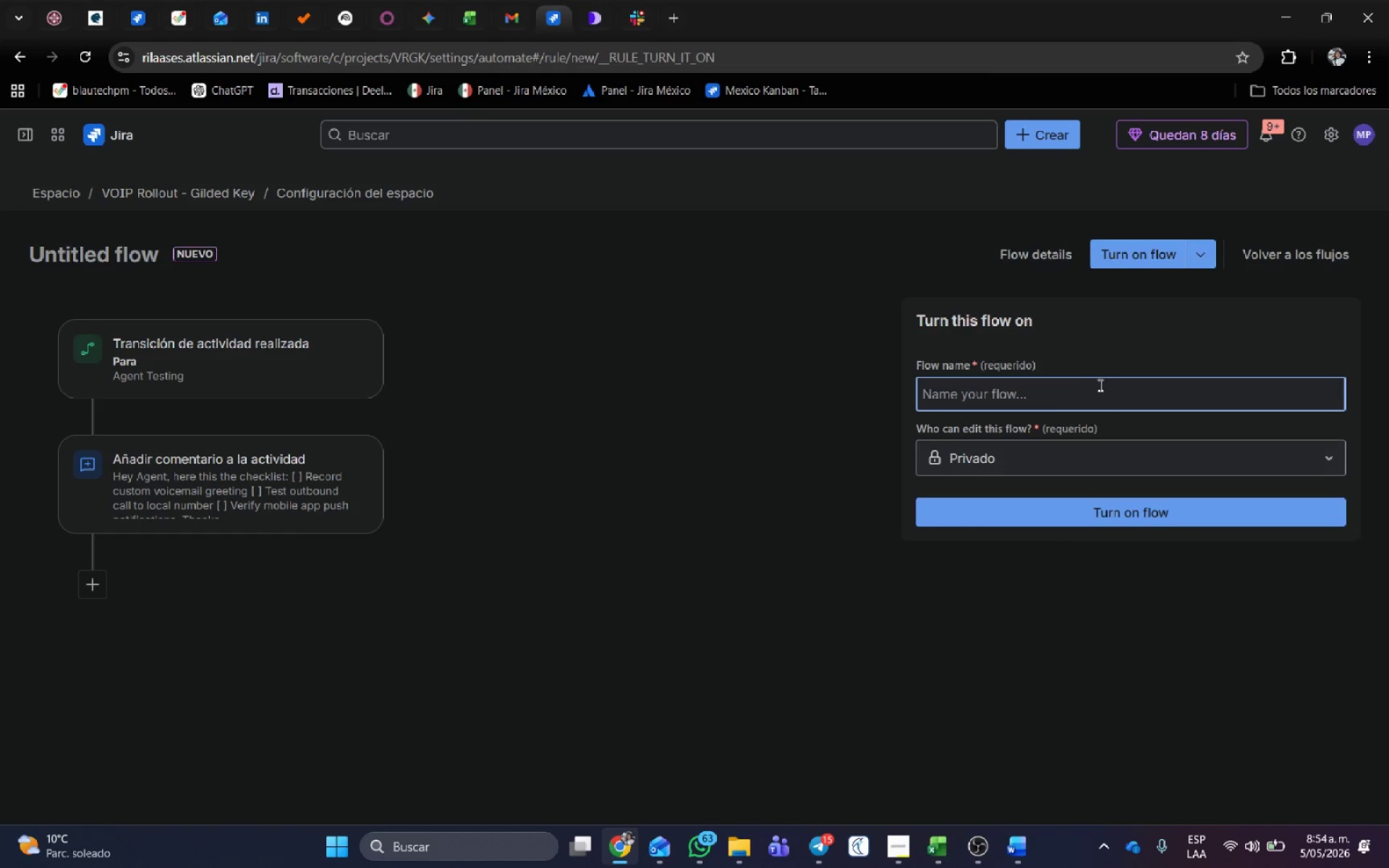 
left_click([1087, 393])
 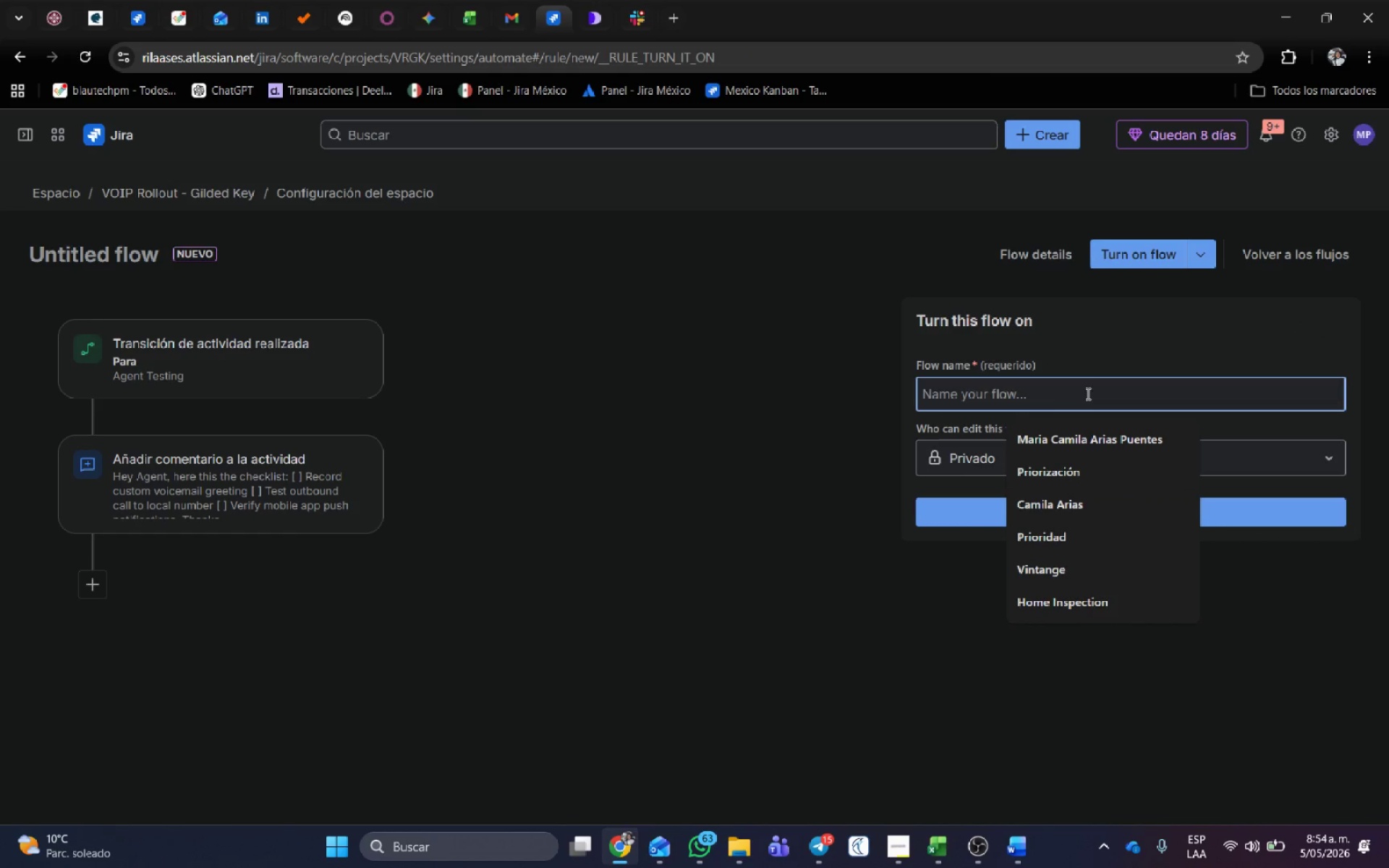 
type(CheckList)
 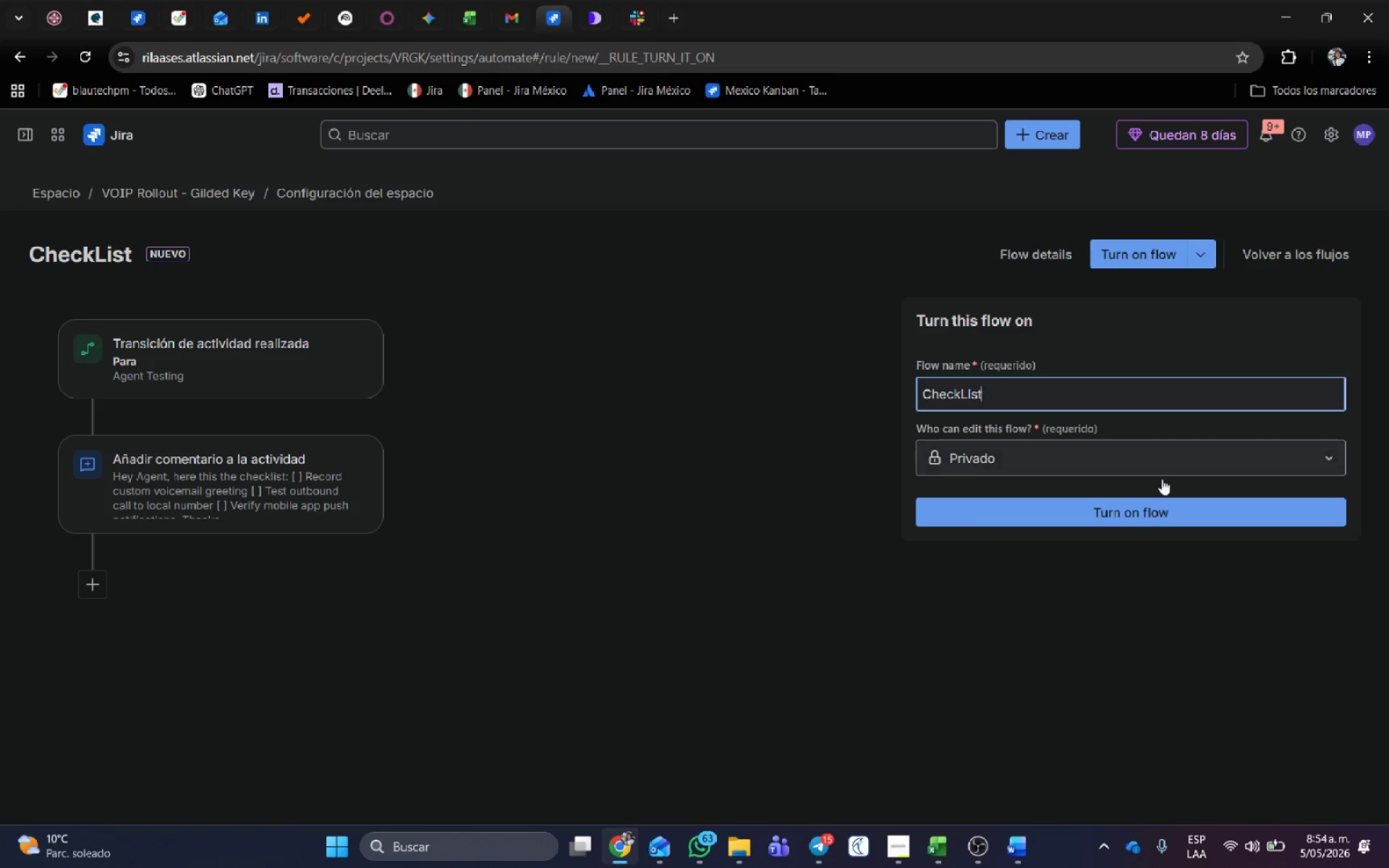 
left_click([1130, 505])
 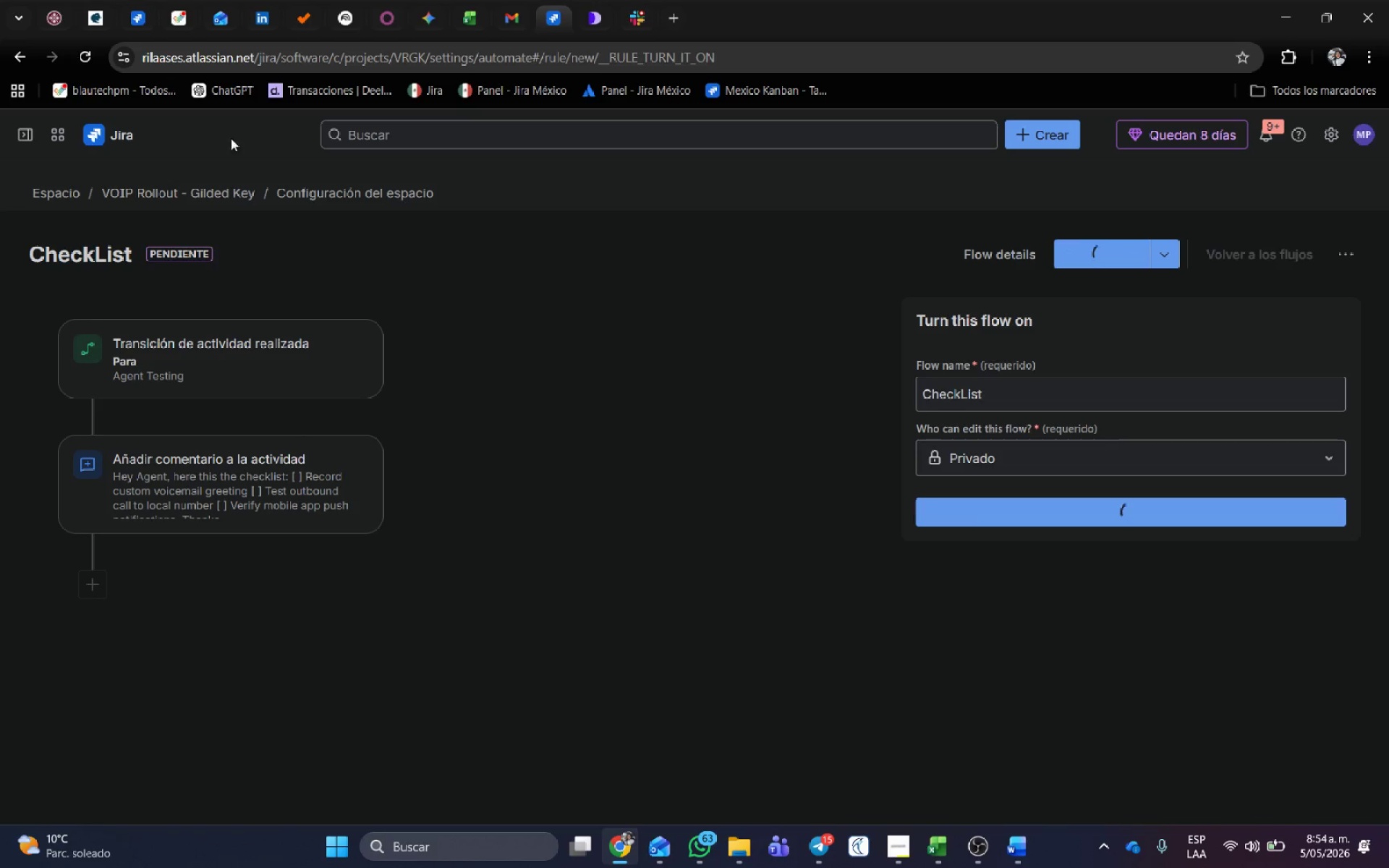 
key(Alt+Tab)